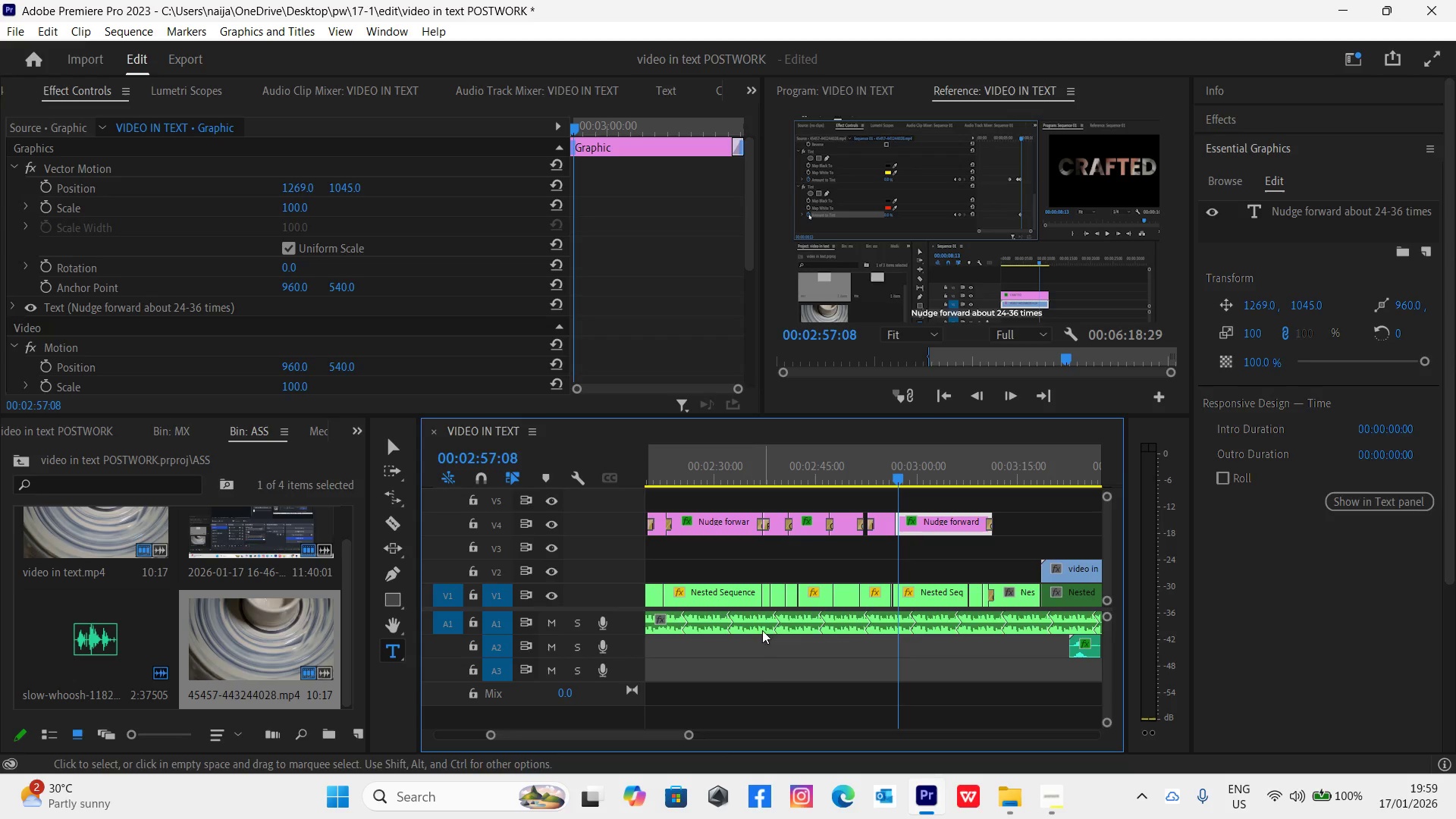 
left_click_drag(start_coordinate=[691, 734], to_coordinate=[658, 723])
 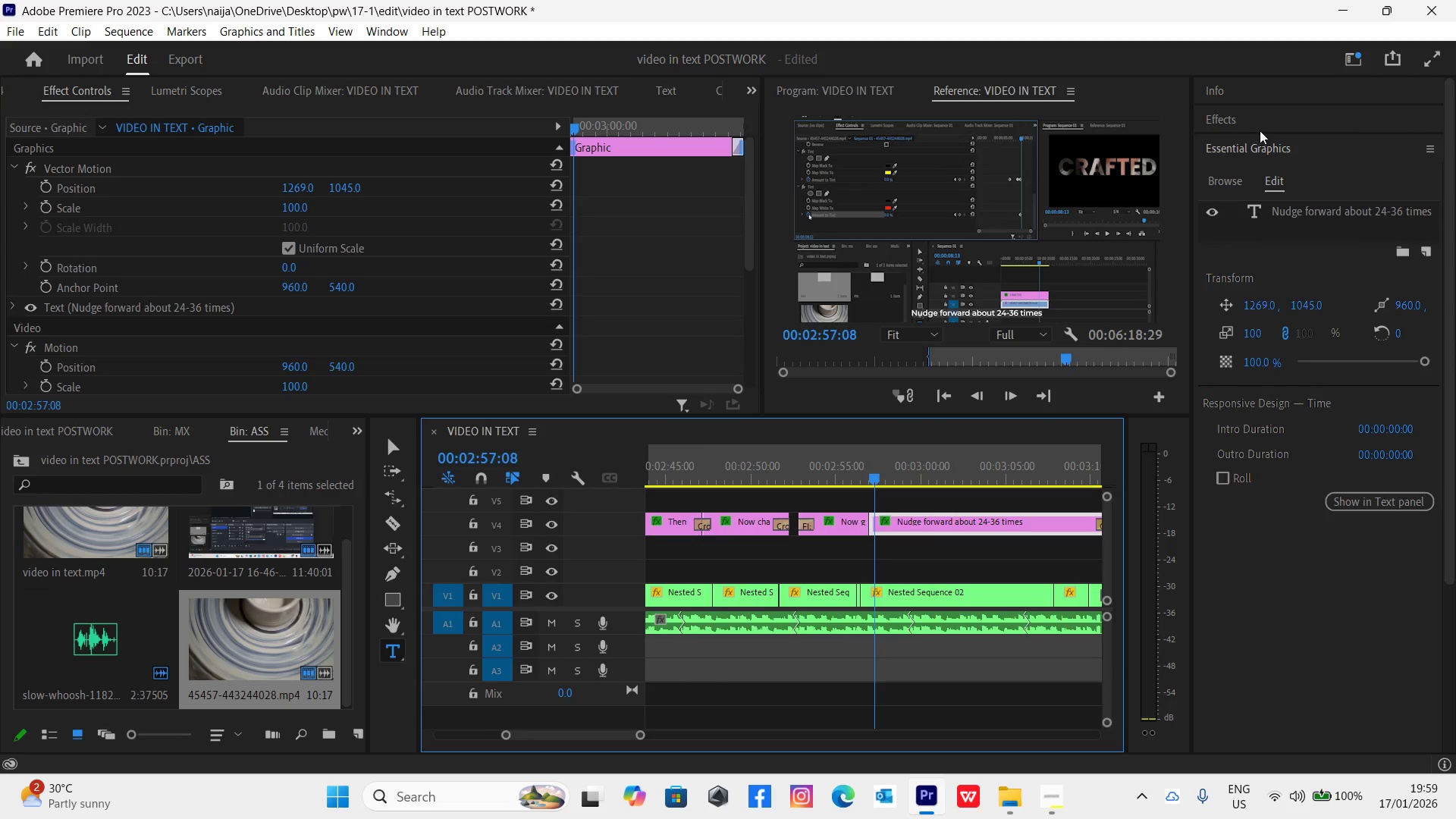 
left_click([1256, 122])
 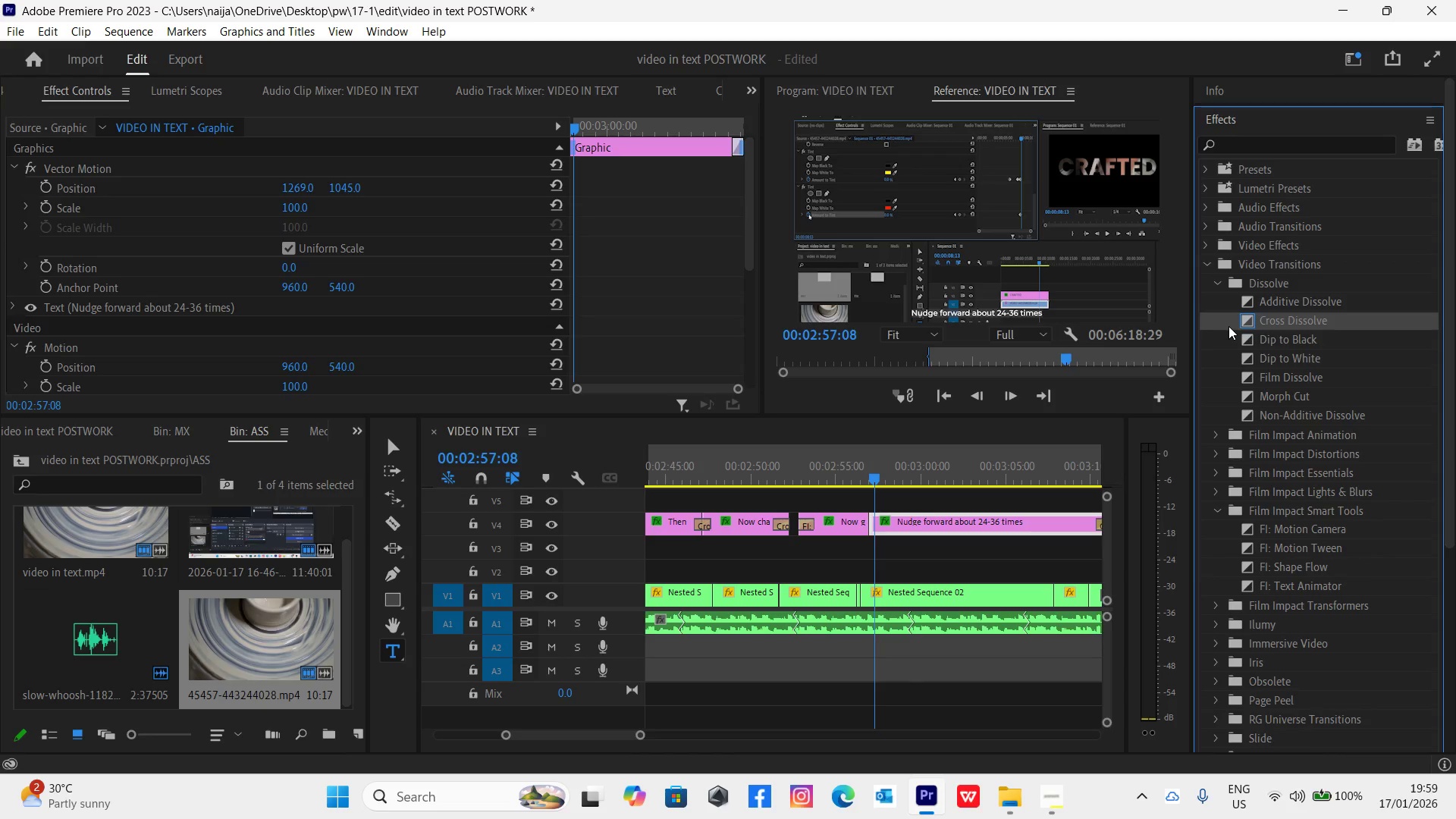 
left_click_drag(start_coordinate=[1239, 323], to_coordinate=[872, 519])
 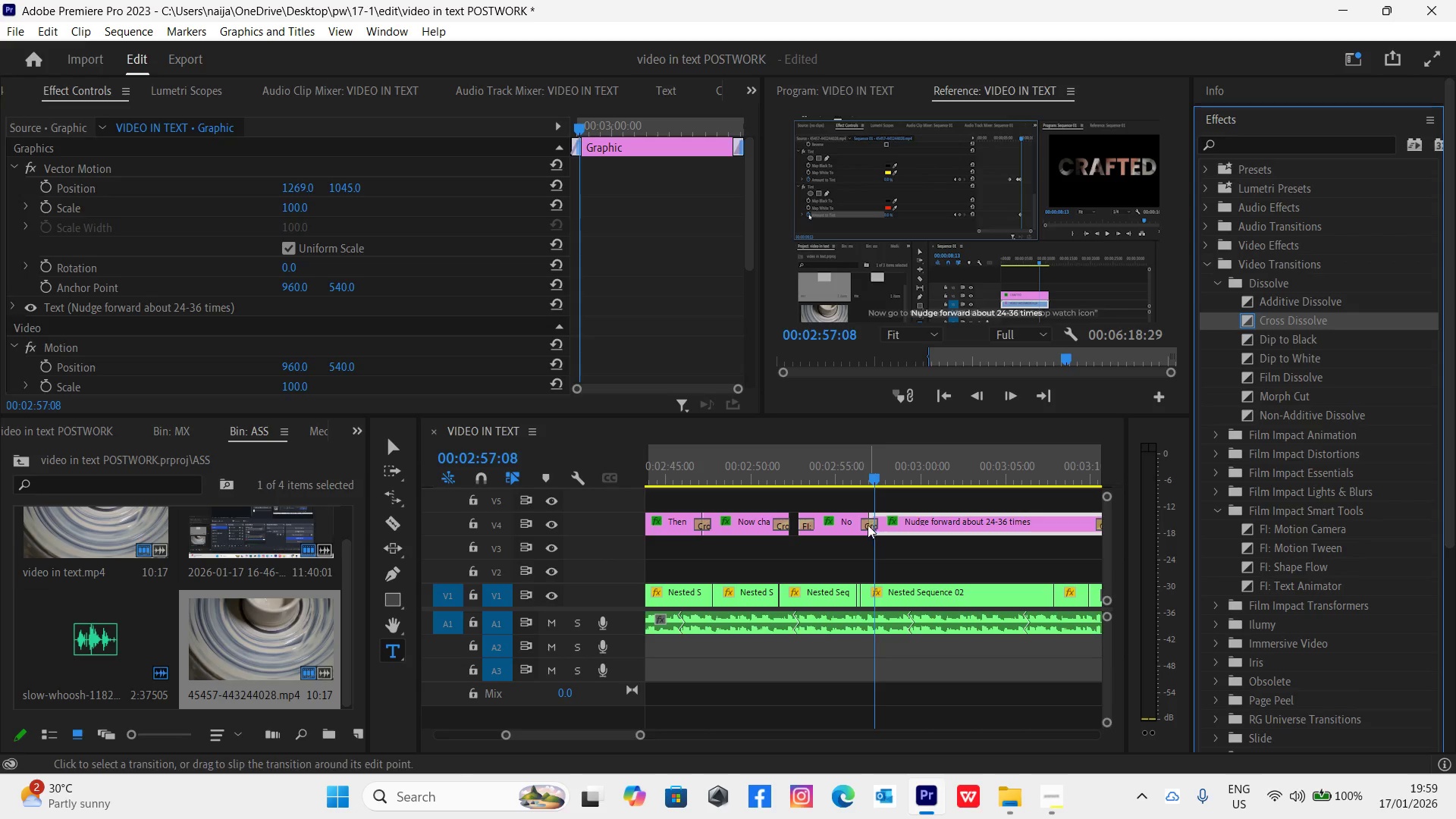 
left_click_drag(start_coordinate=[862, 522], to_coordinate=[866, 526])
 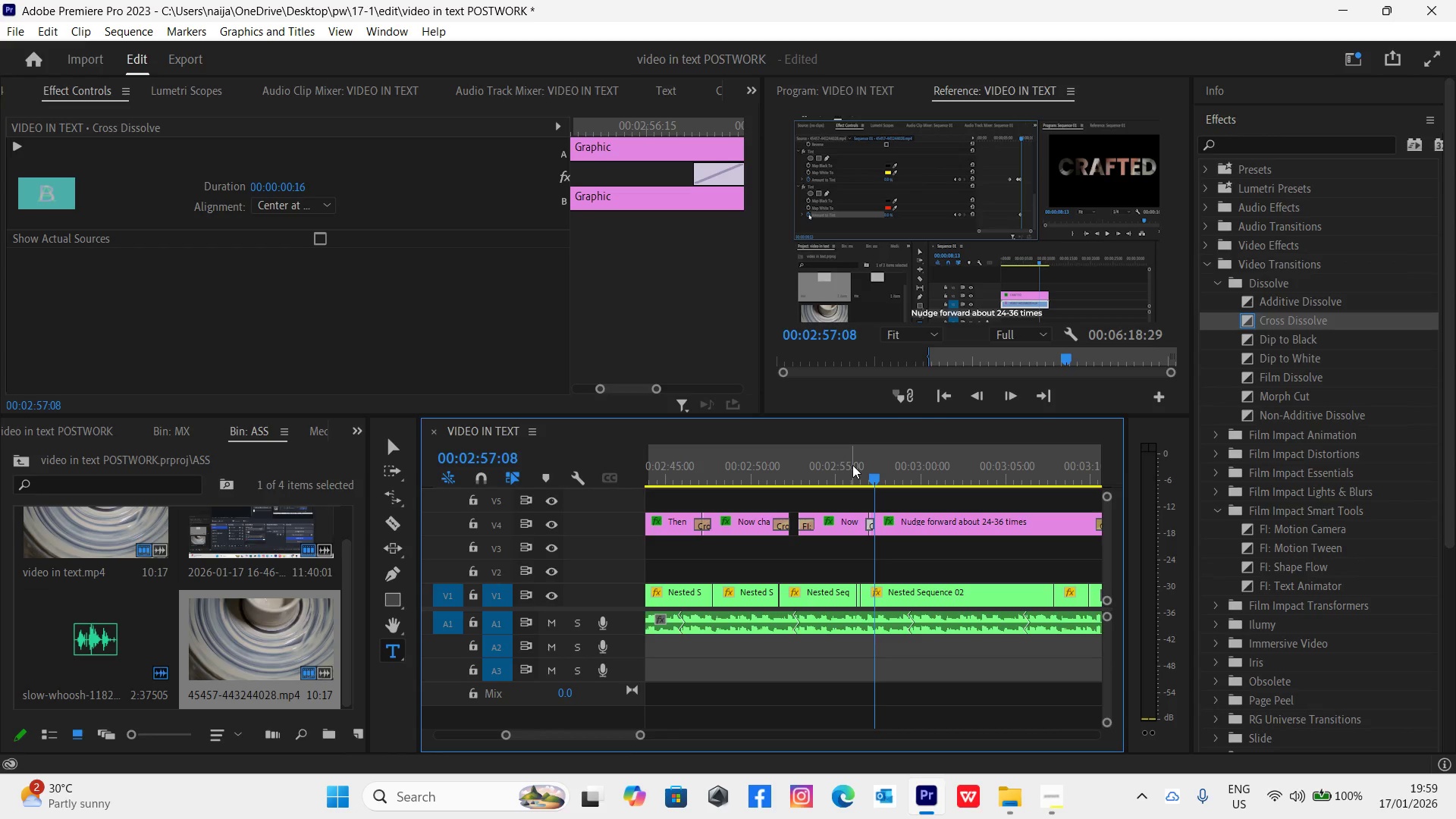 
left_click([846, 475])
 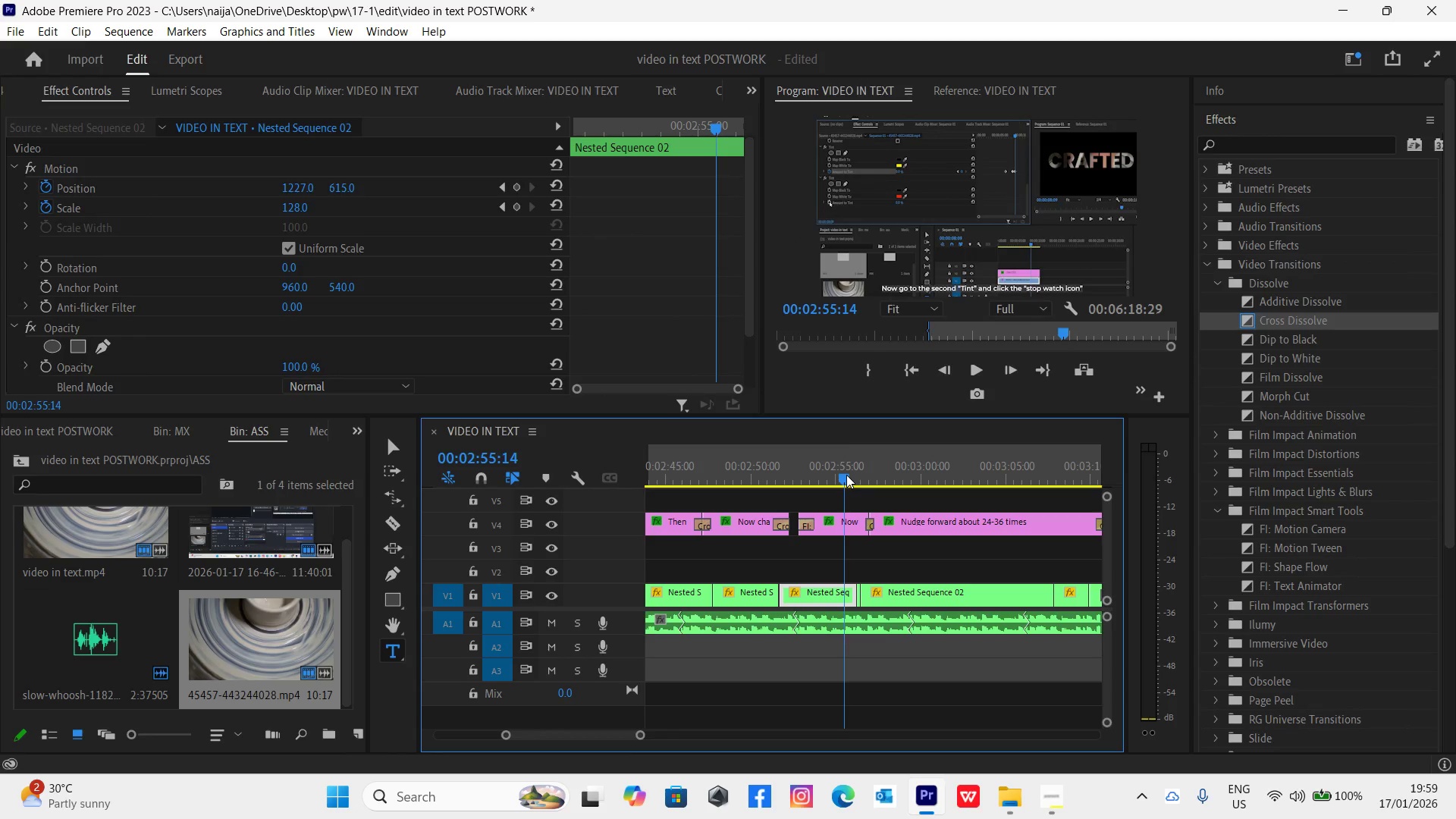 
key(Control+S)
 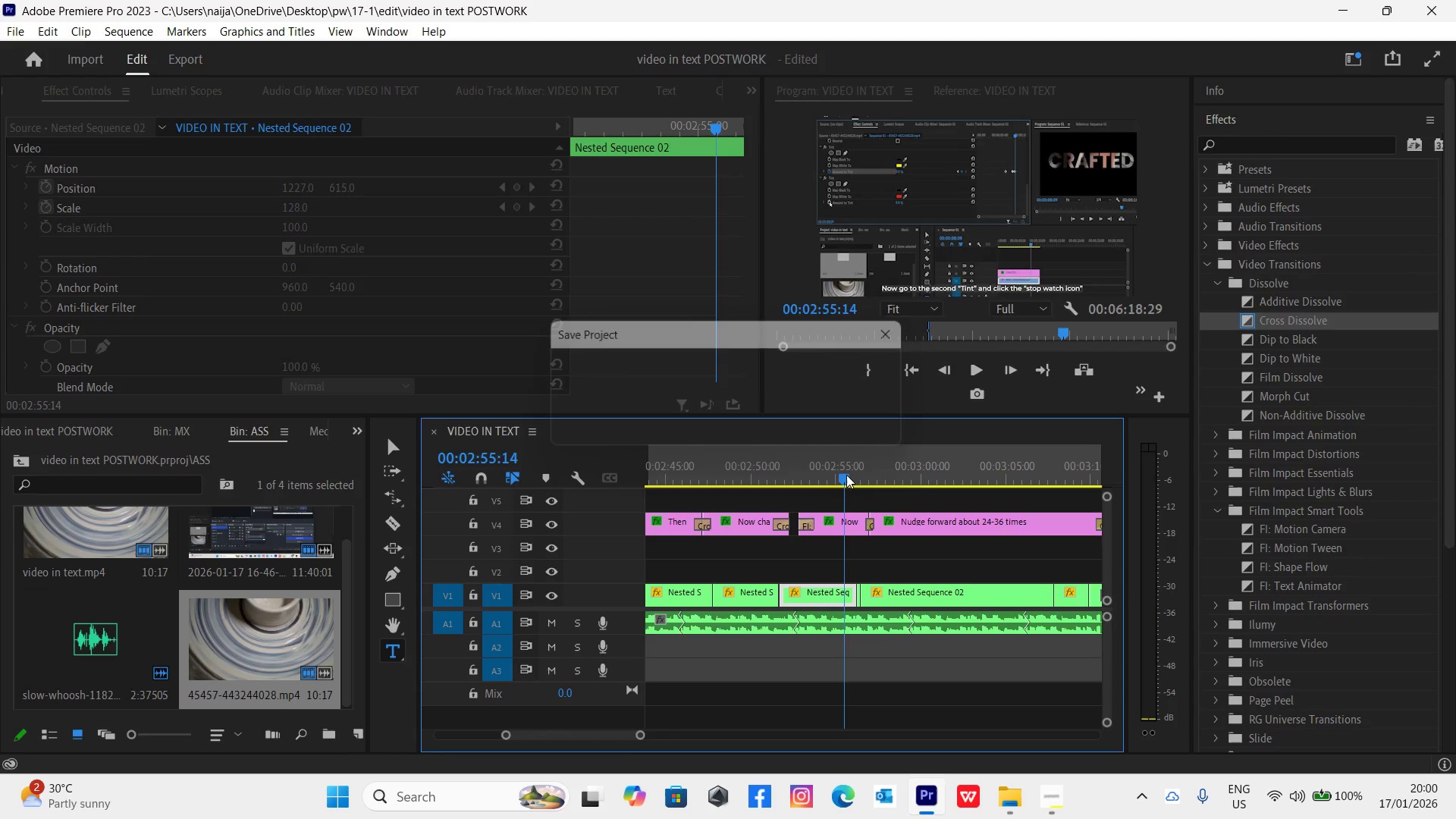 
key(Control+Backquote)
 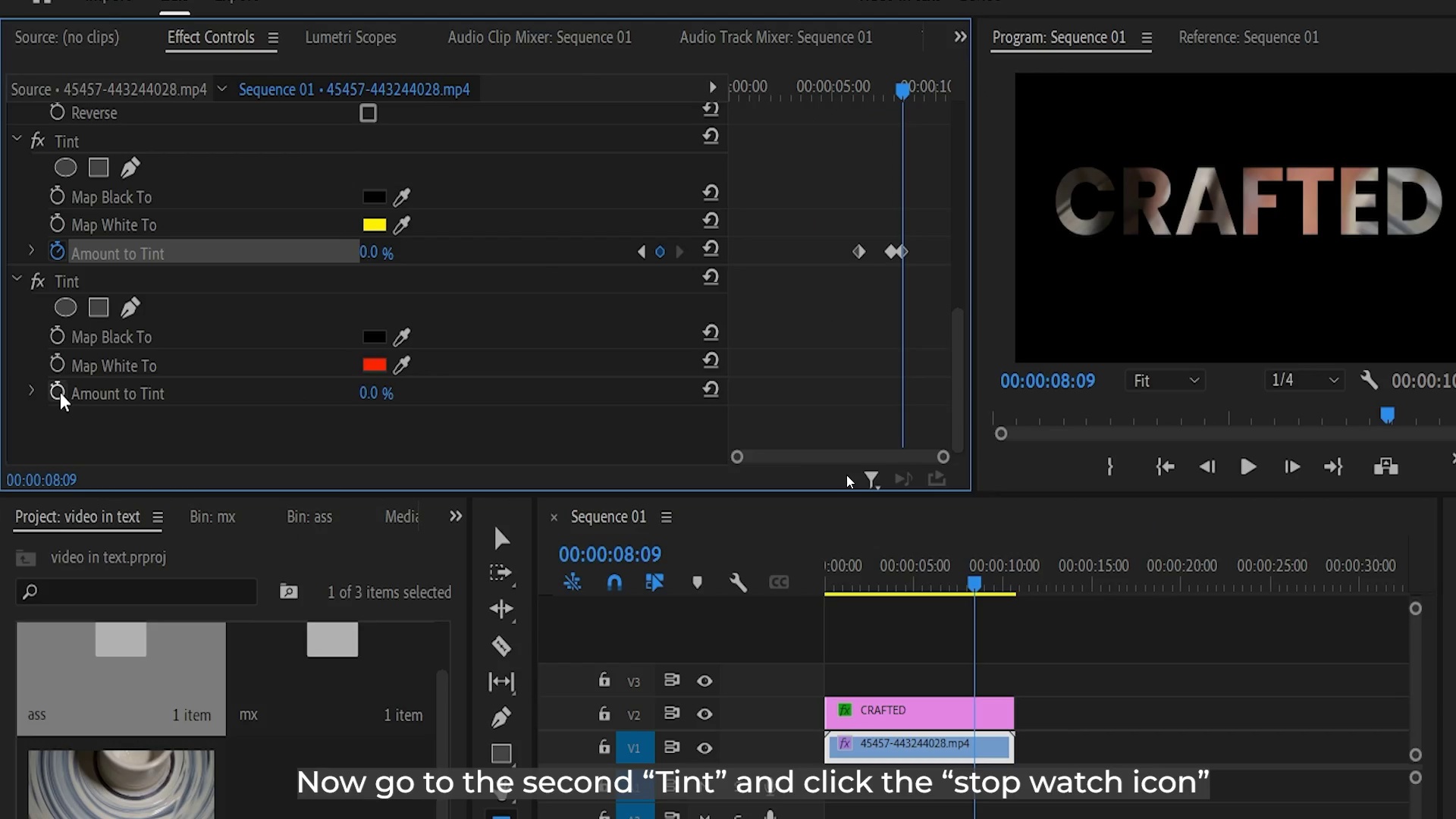 
key(Space)
 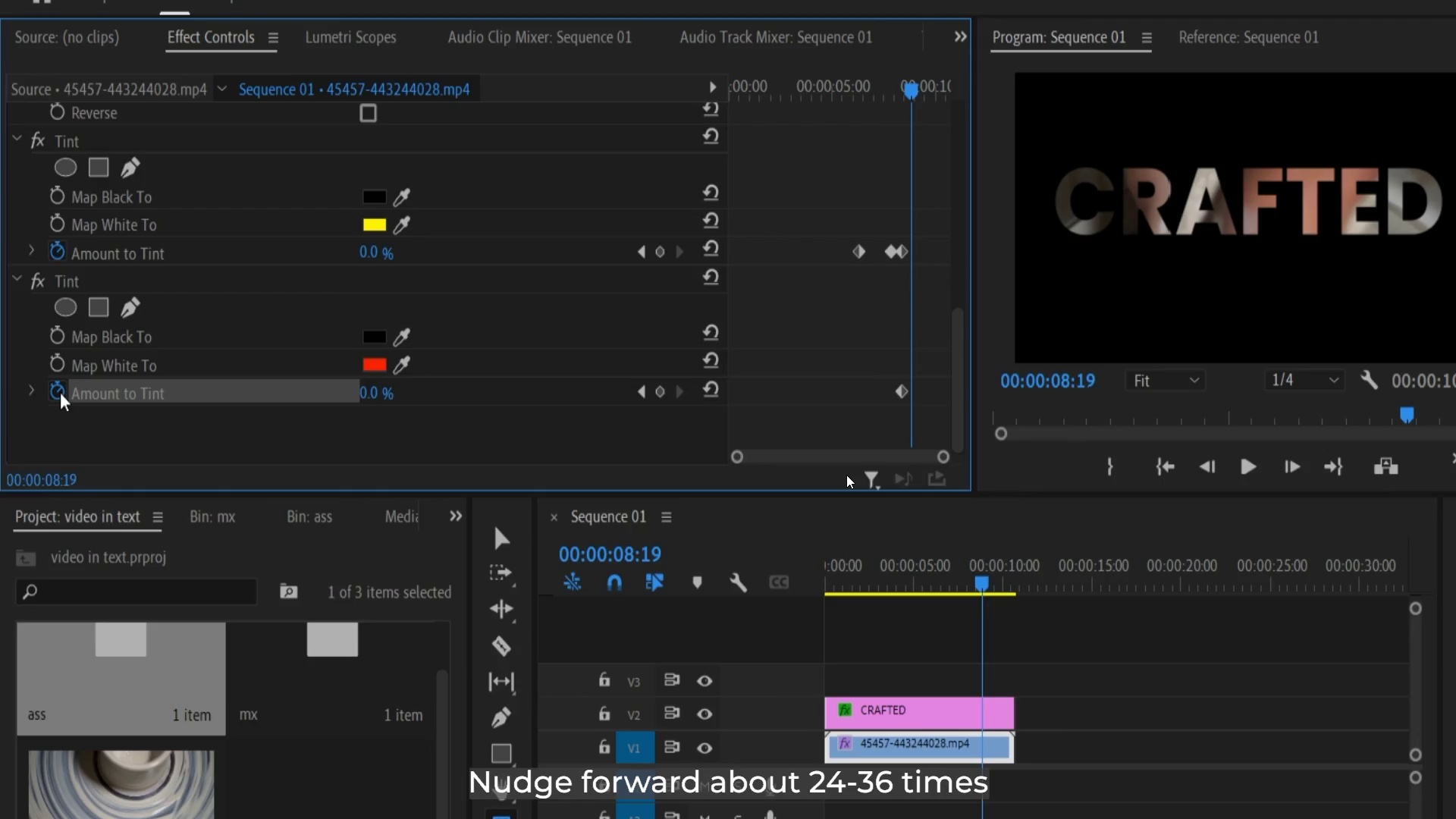 
wait(5.19)
 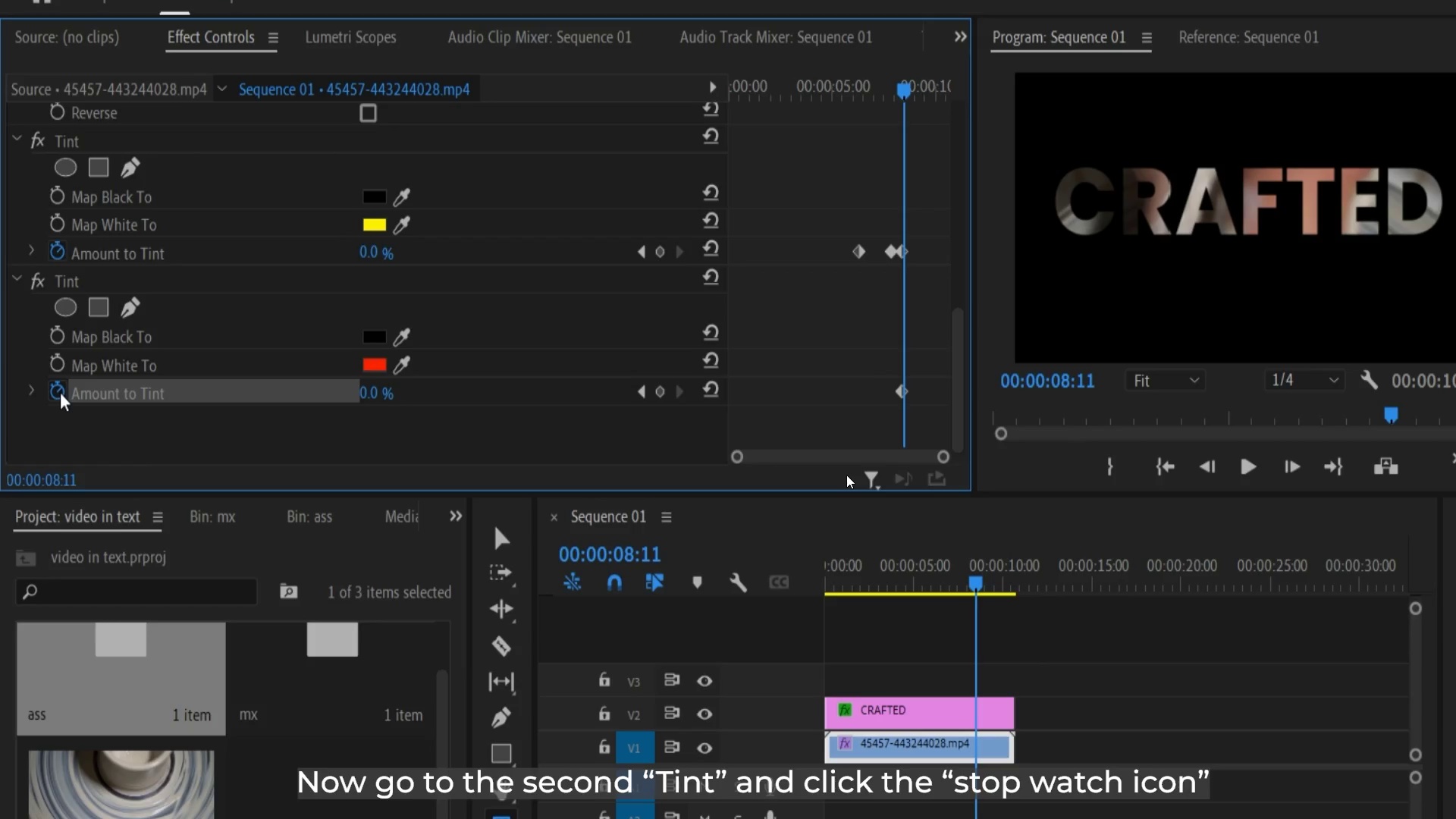 
key(Space)
 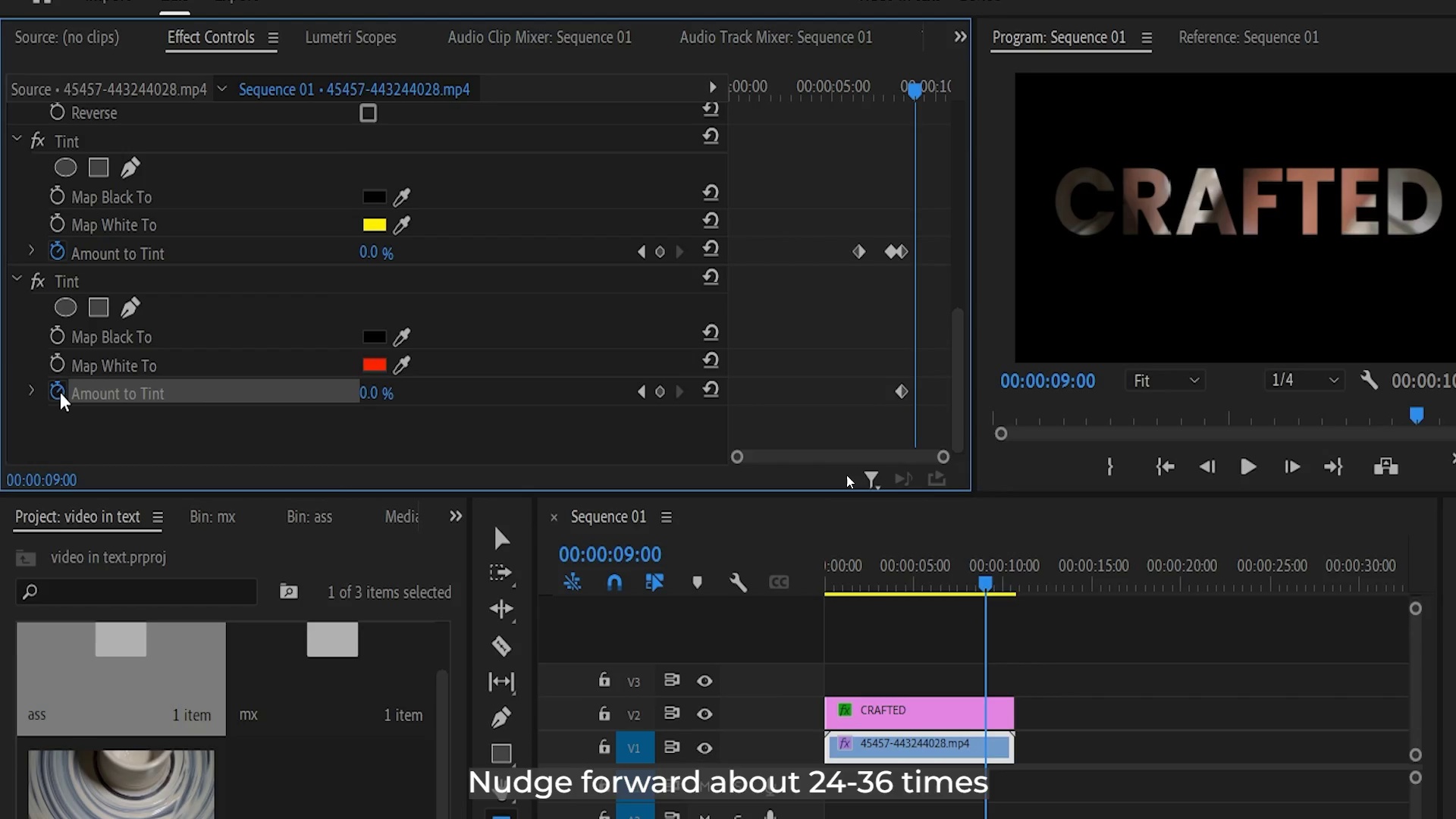 
key(Control+Backquote)
 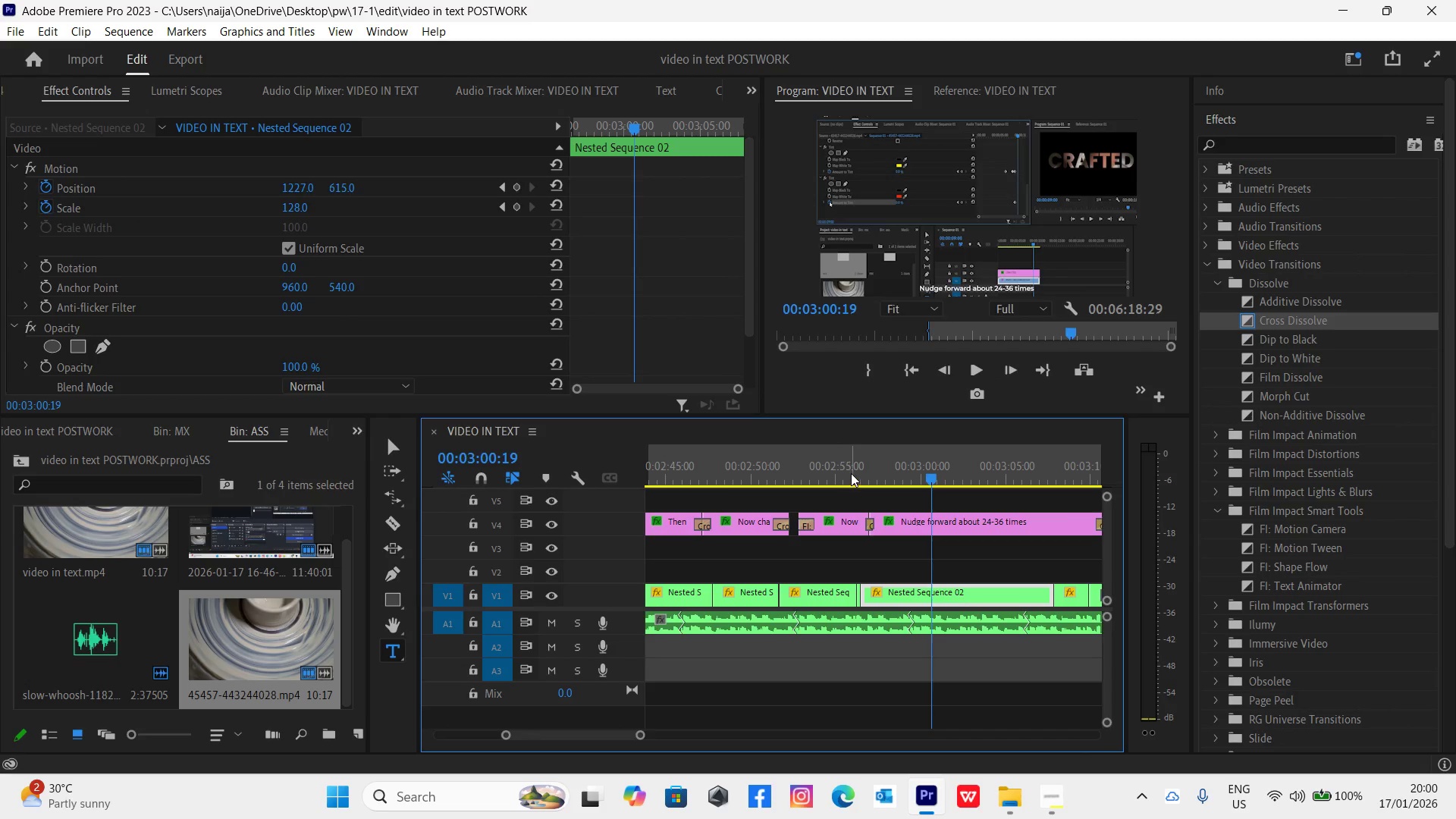 
left_click([861, 477])
 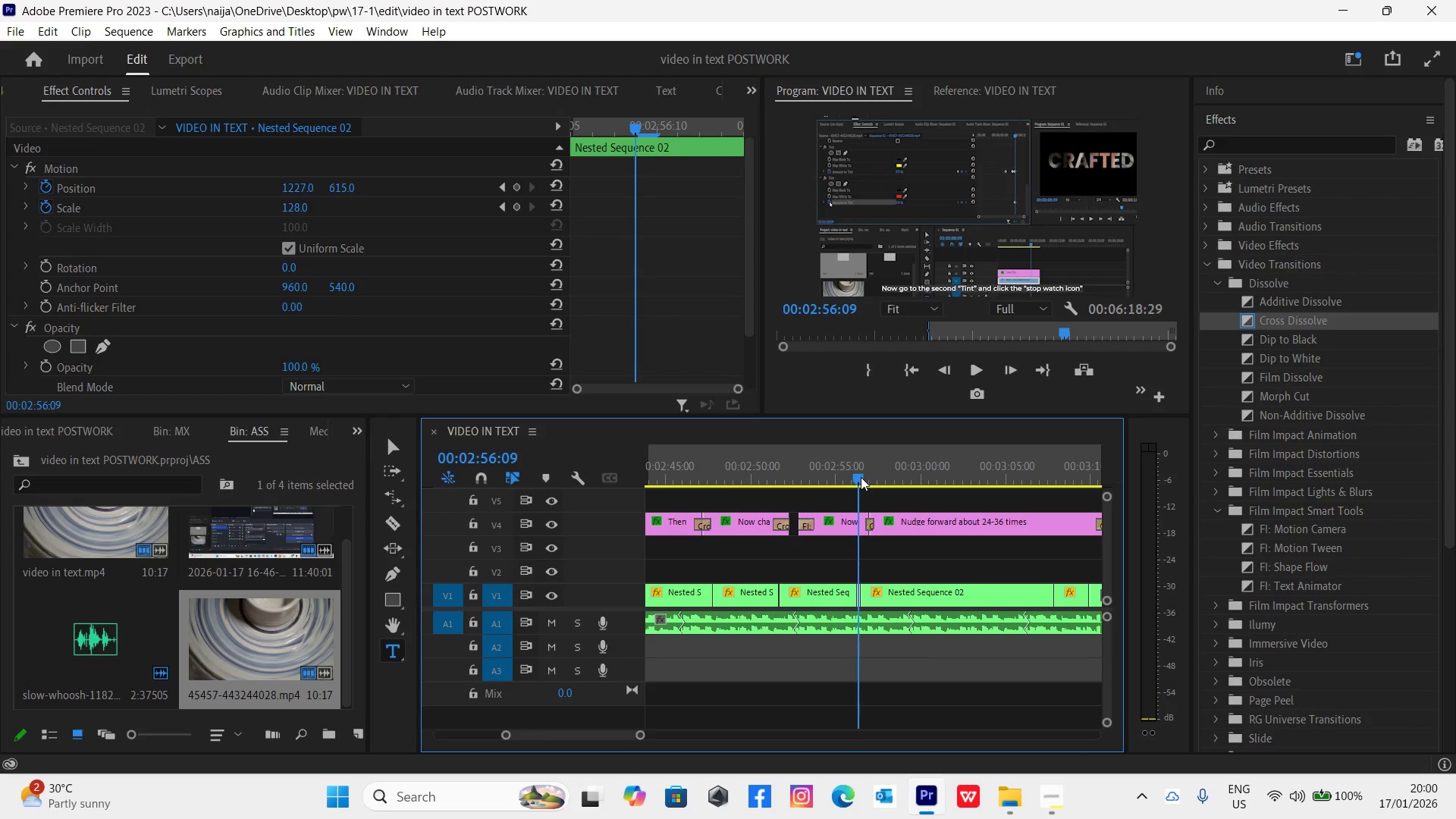 
key(Space)
 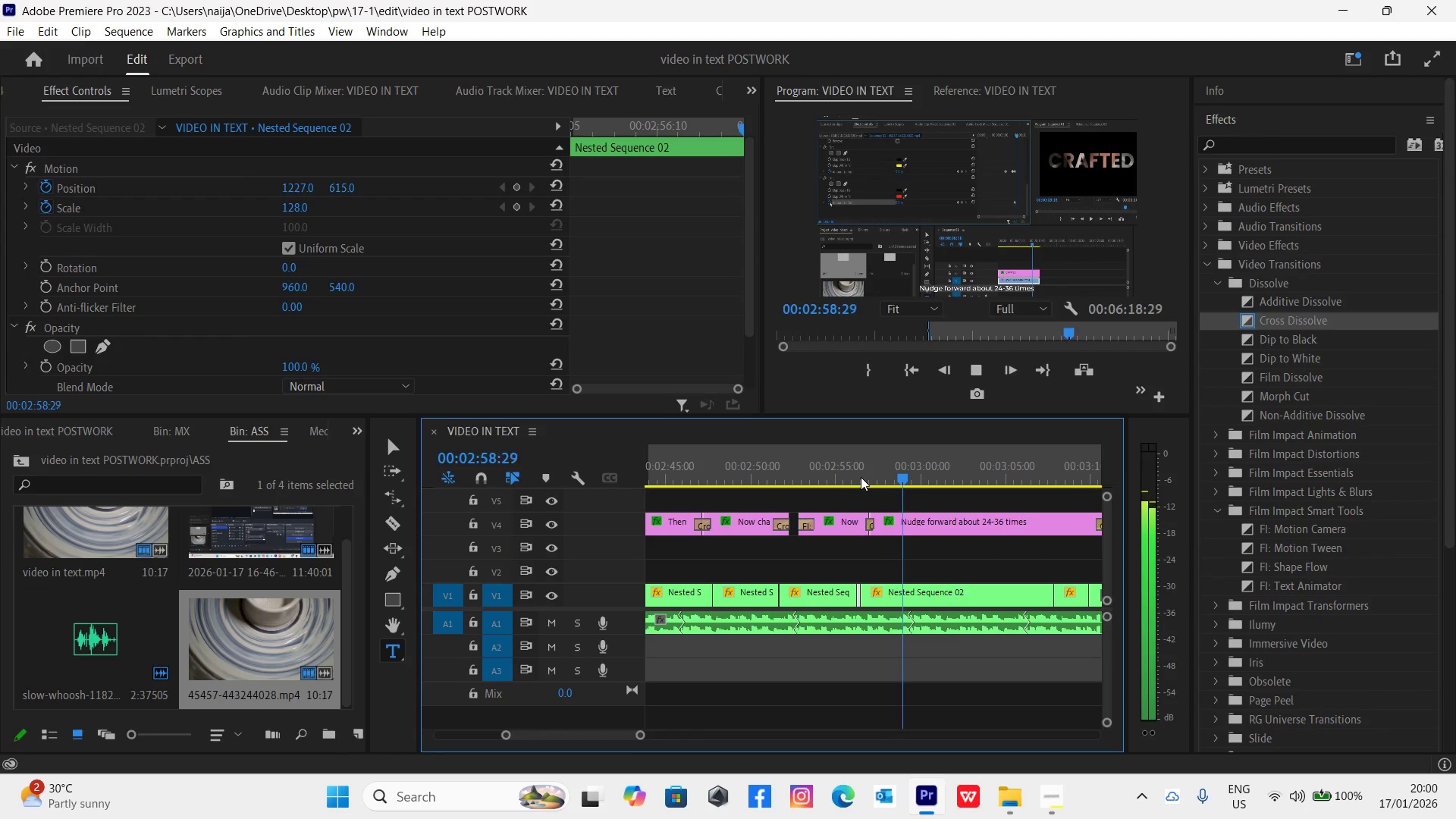 
left_click([861, 477])
 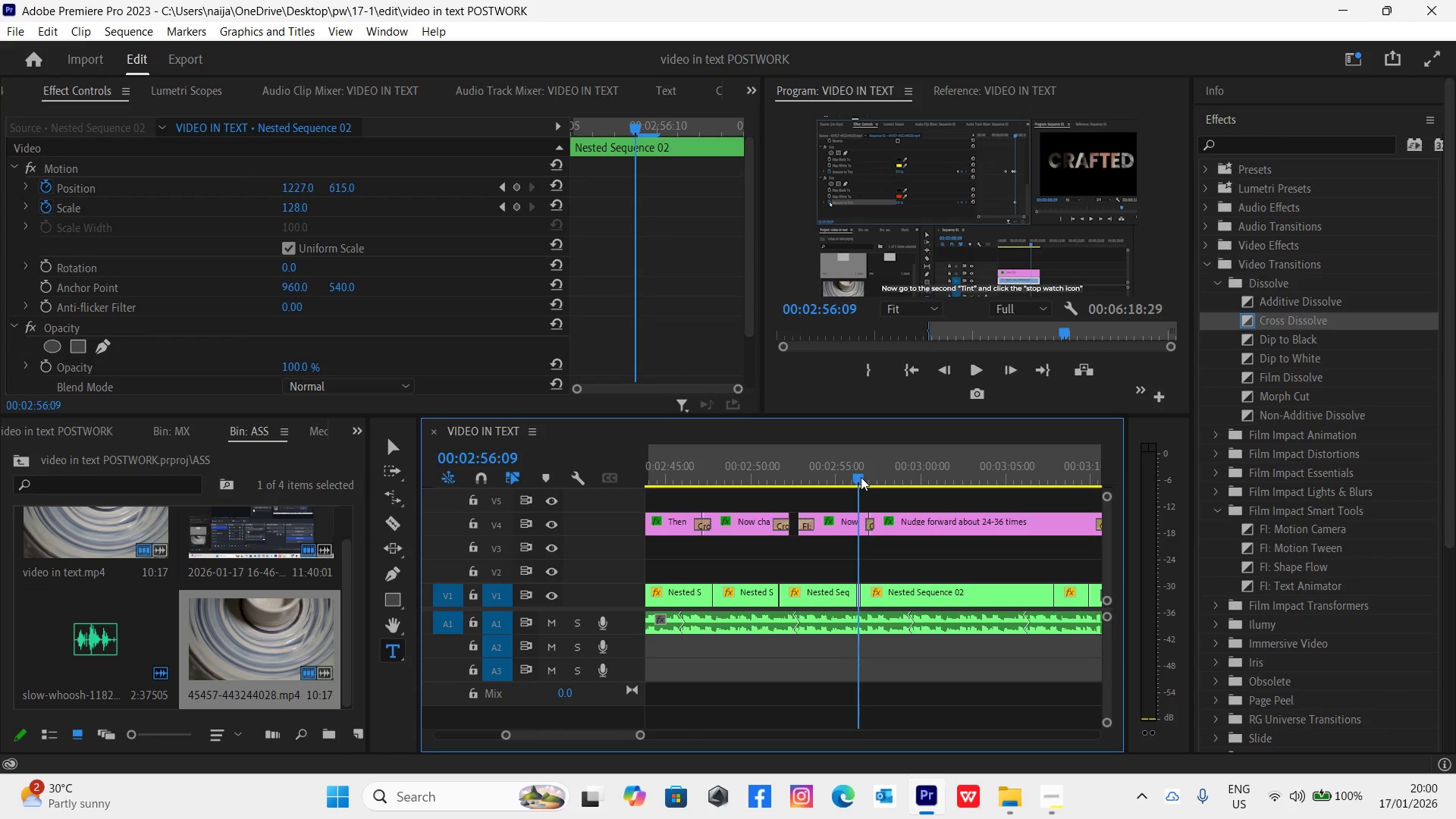 
wait(7.31)
 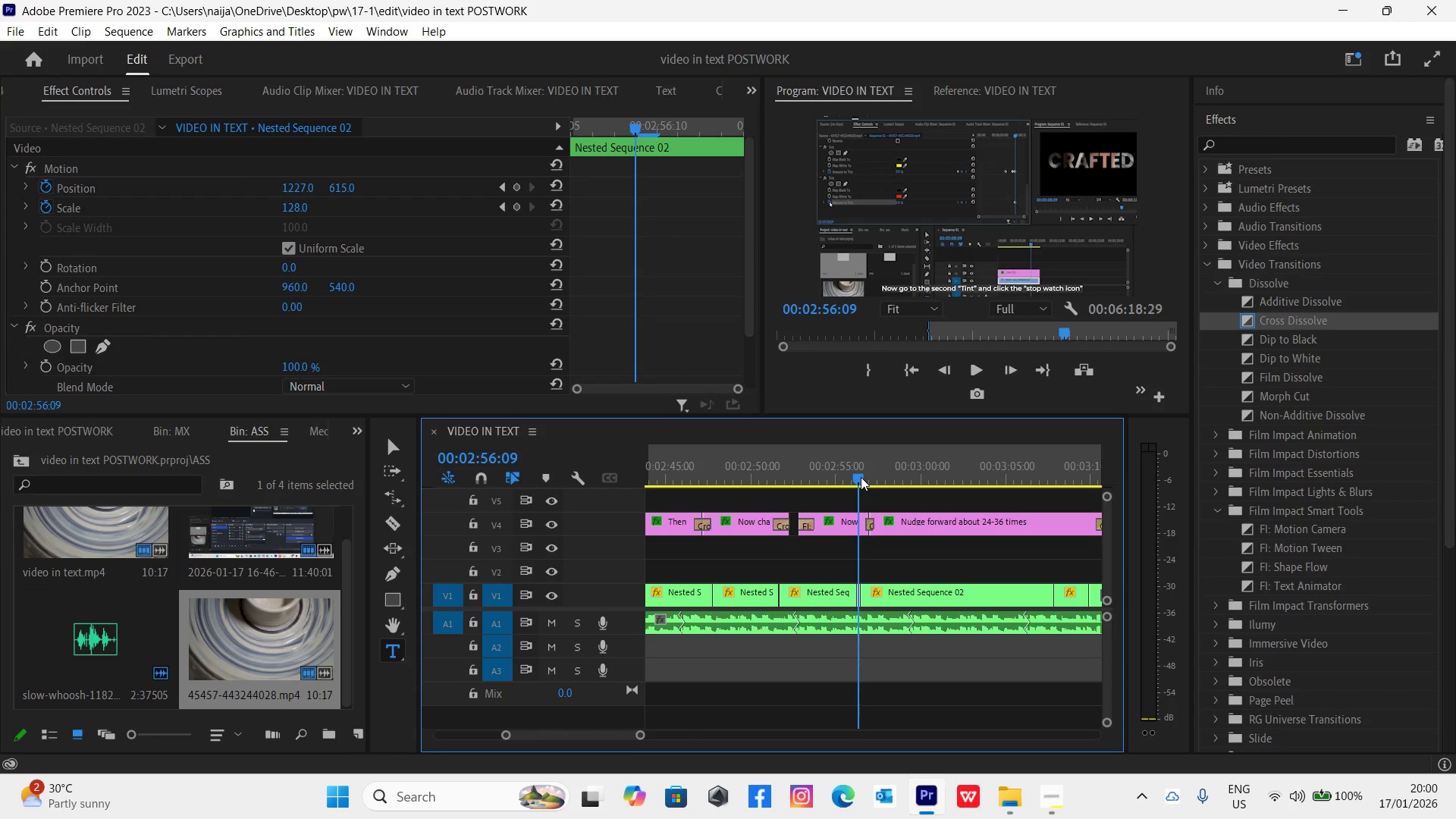 
key(Control+S)
 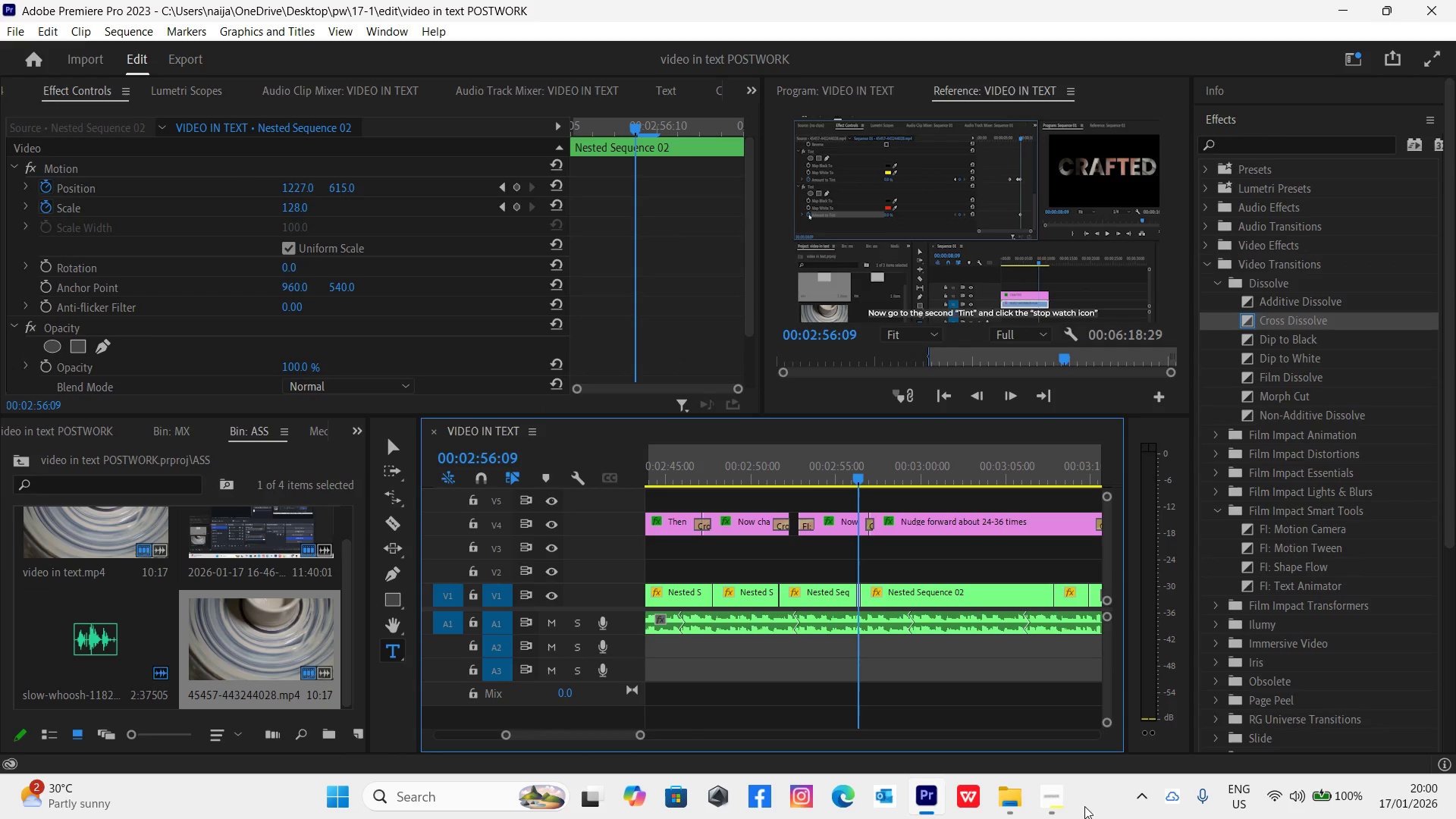 
left_click([1058, 795])
 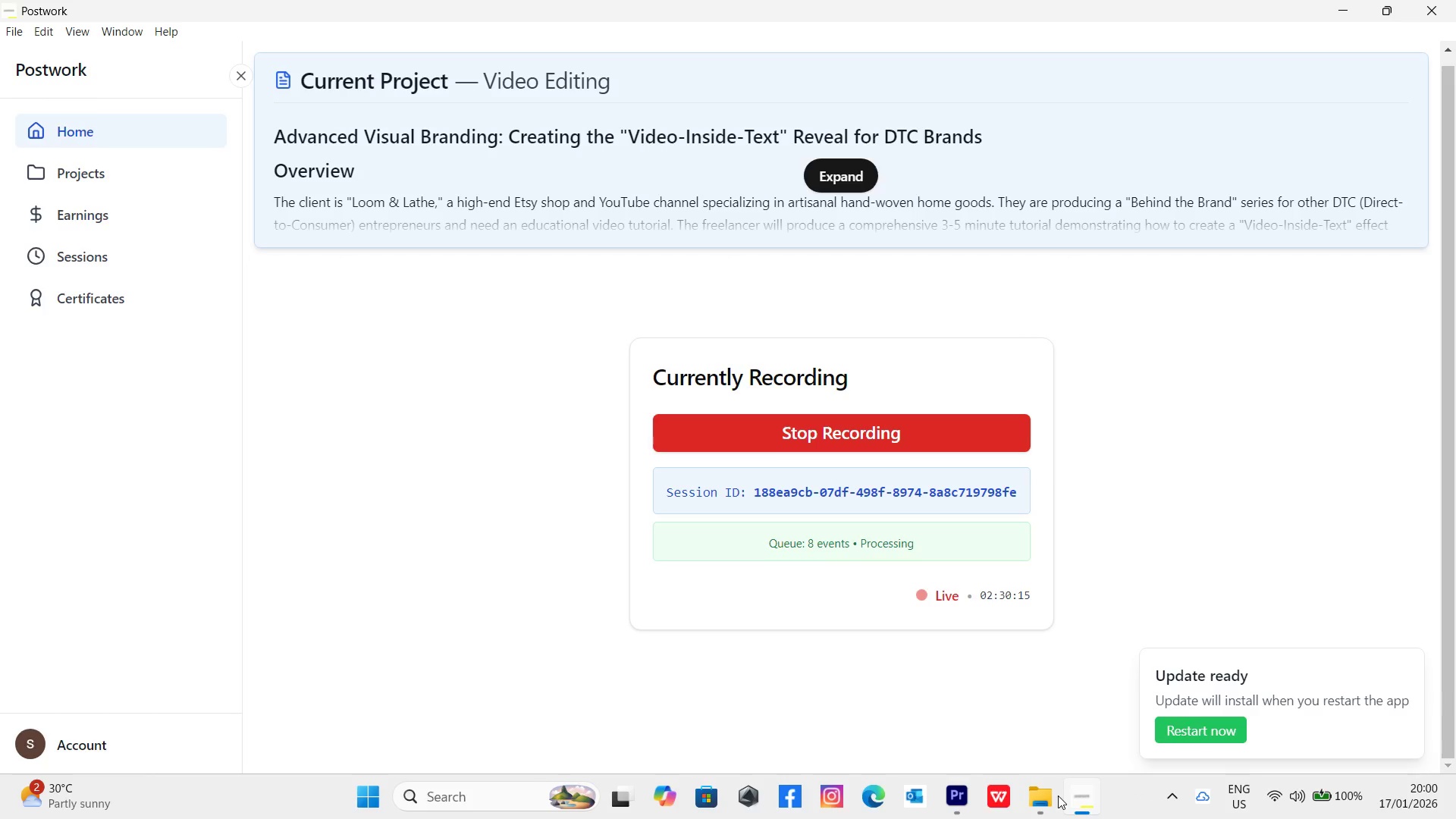 
left_click([1058, 795])
 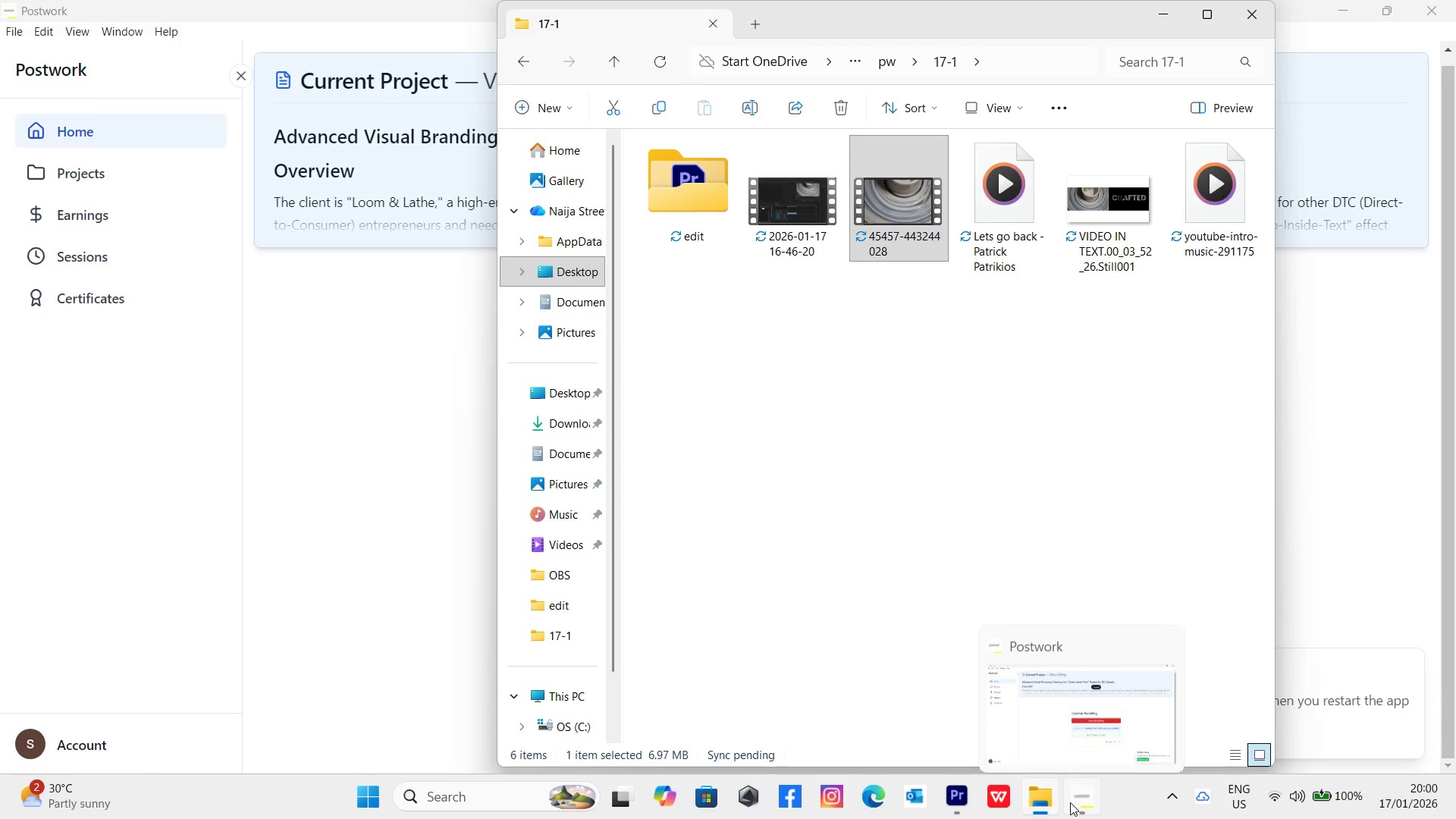 
left_click([1076, 802])